 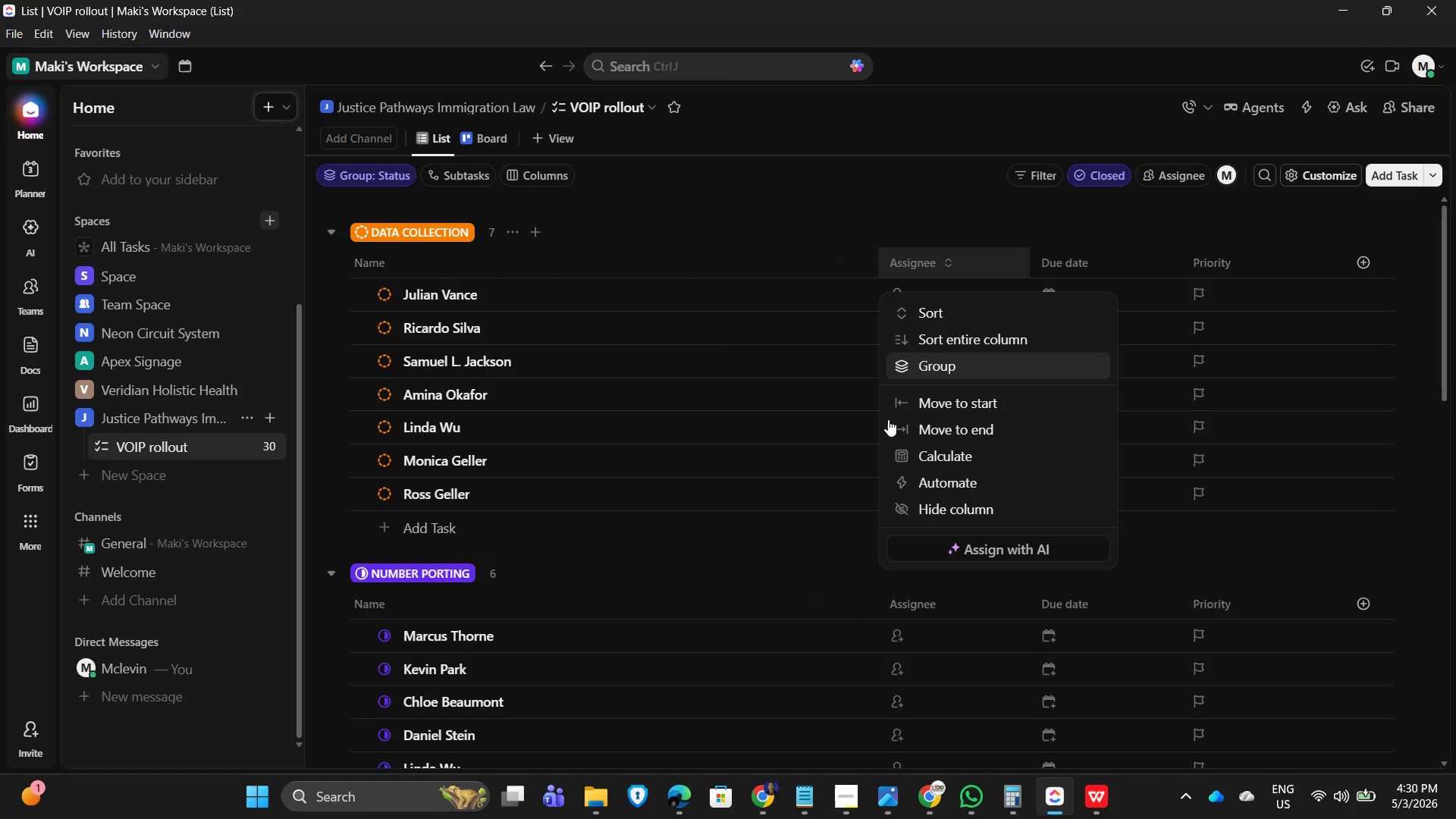 
left_click([972, 515])
 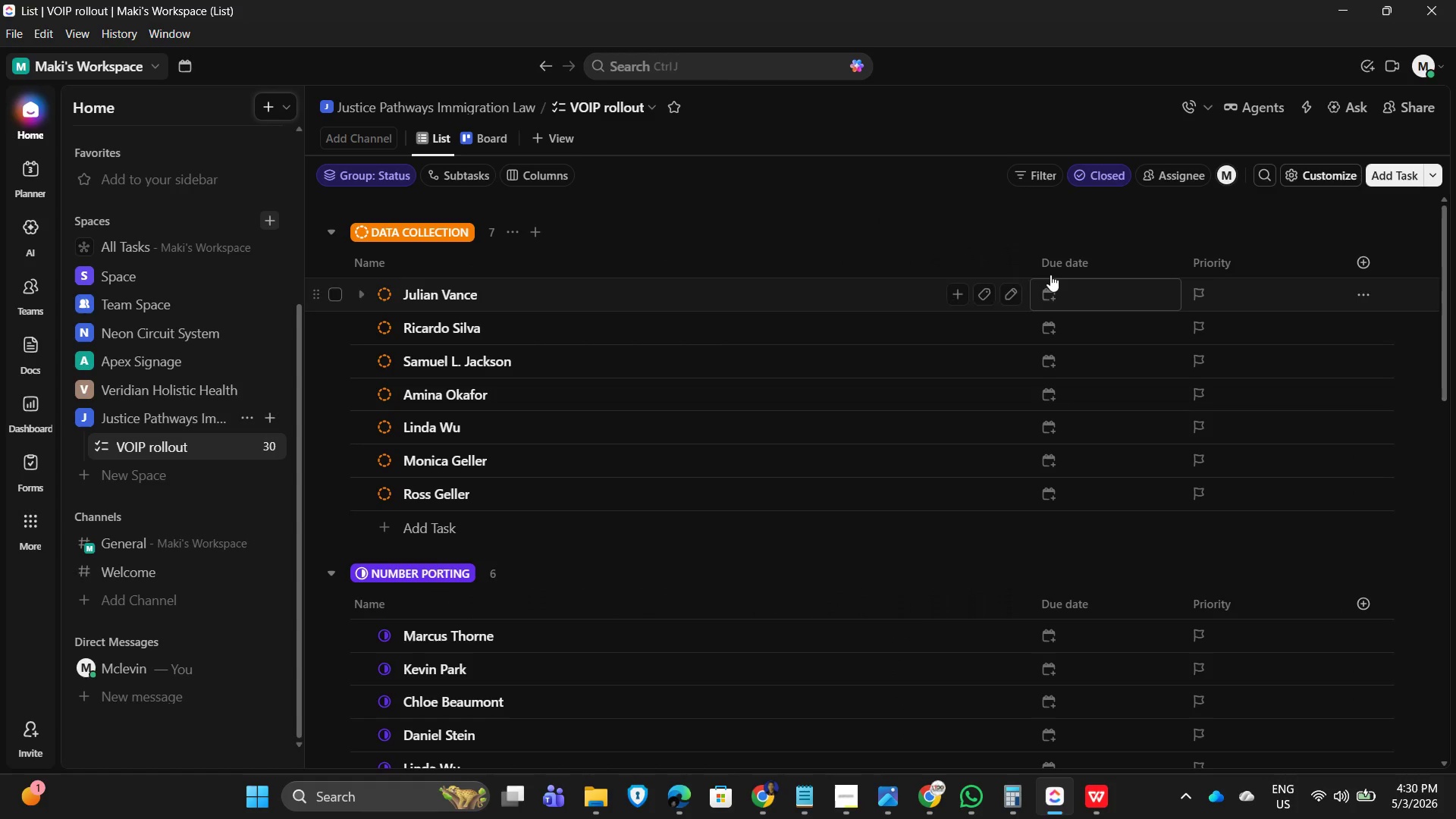 
left_click([1059, 264])
 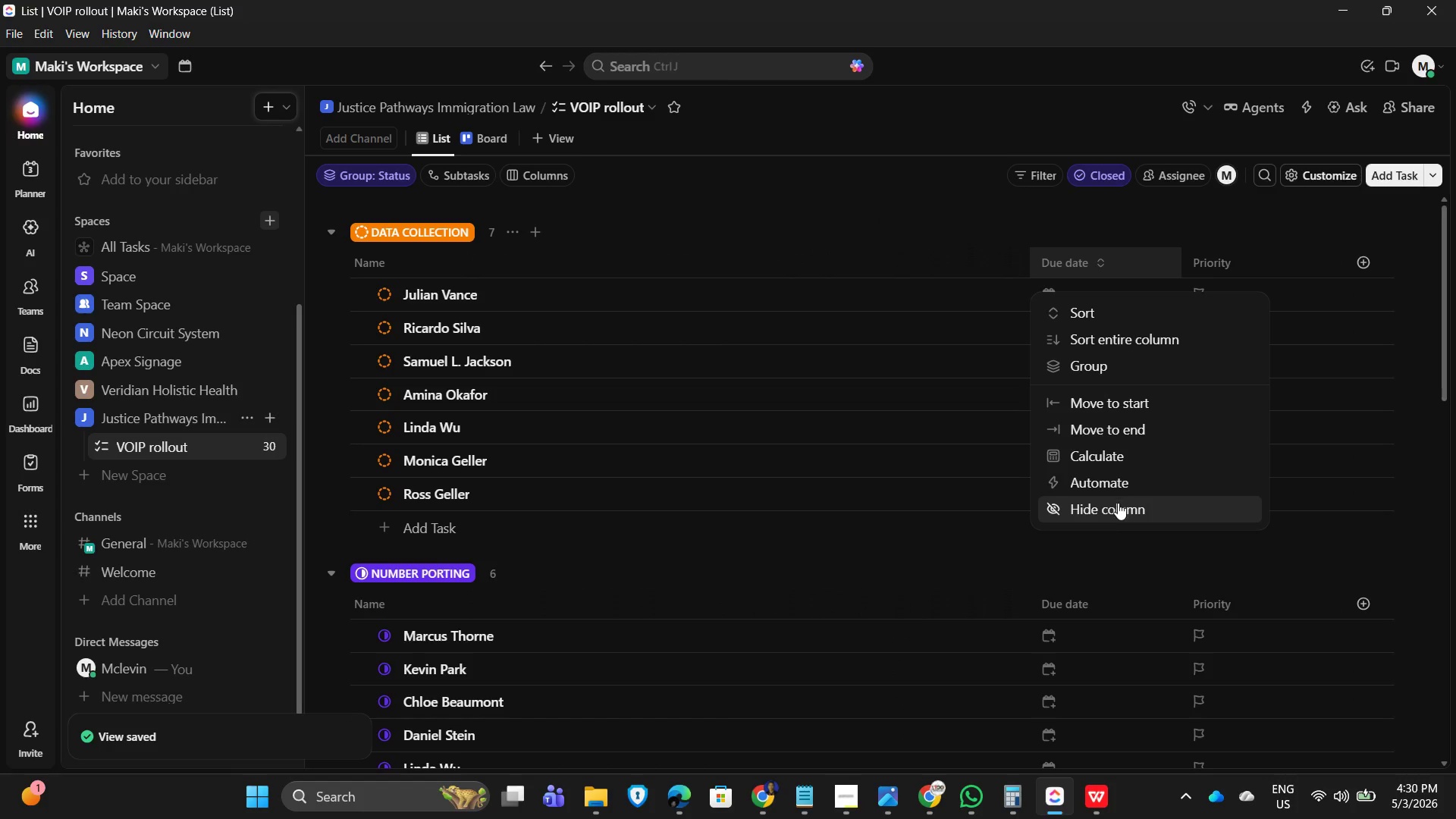 
left_click([1118, 507])
 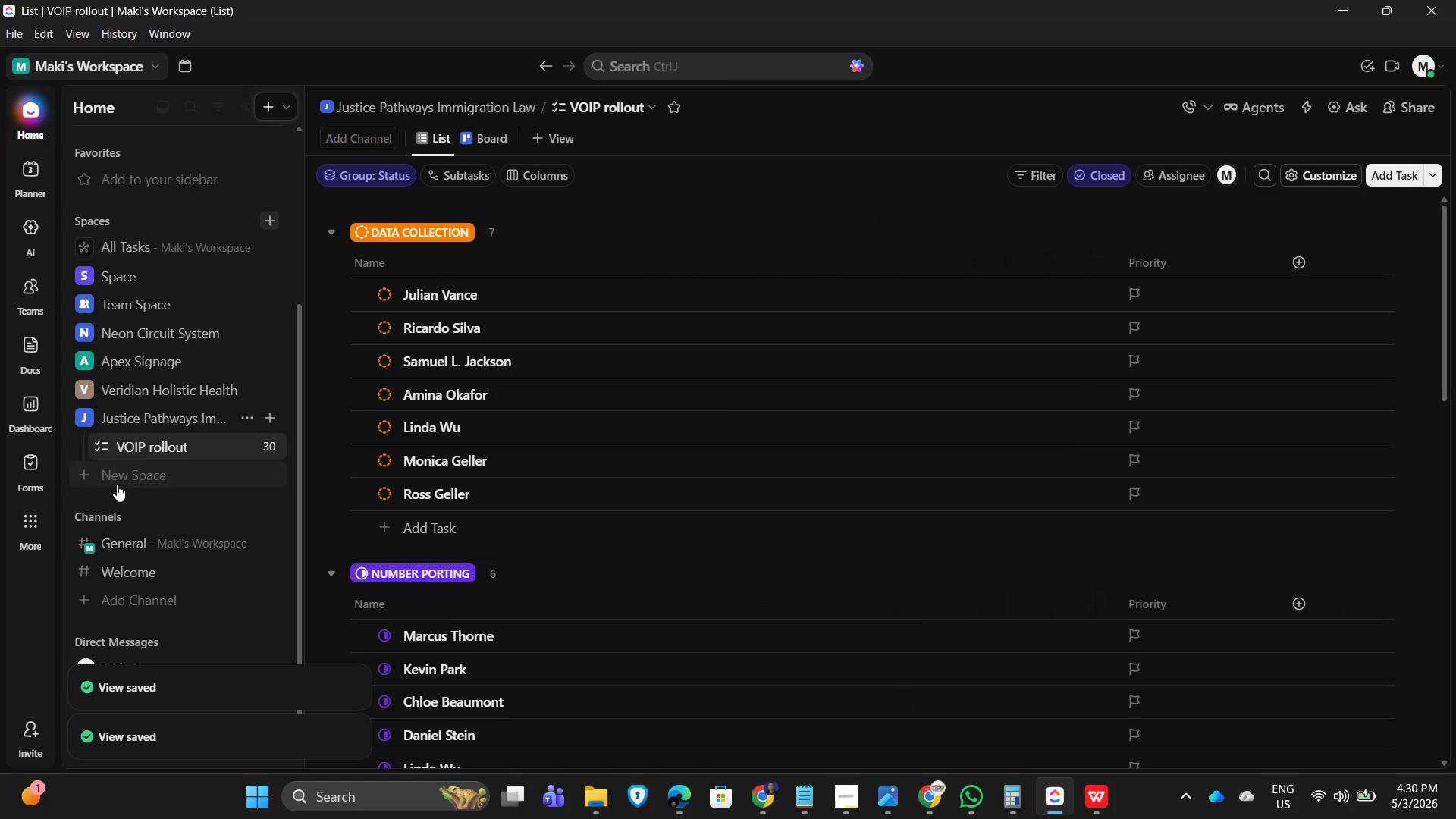 
key(Alt+AltLeft)
 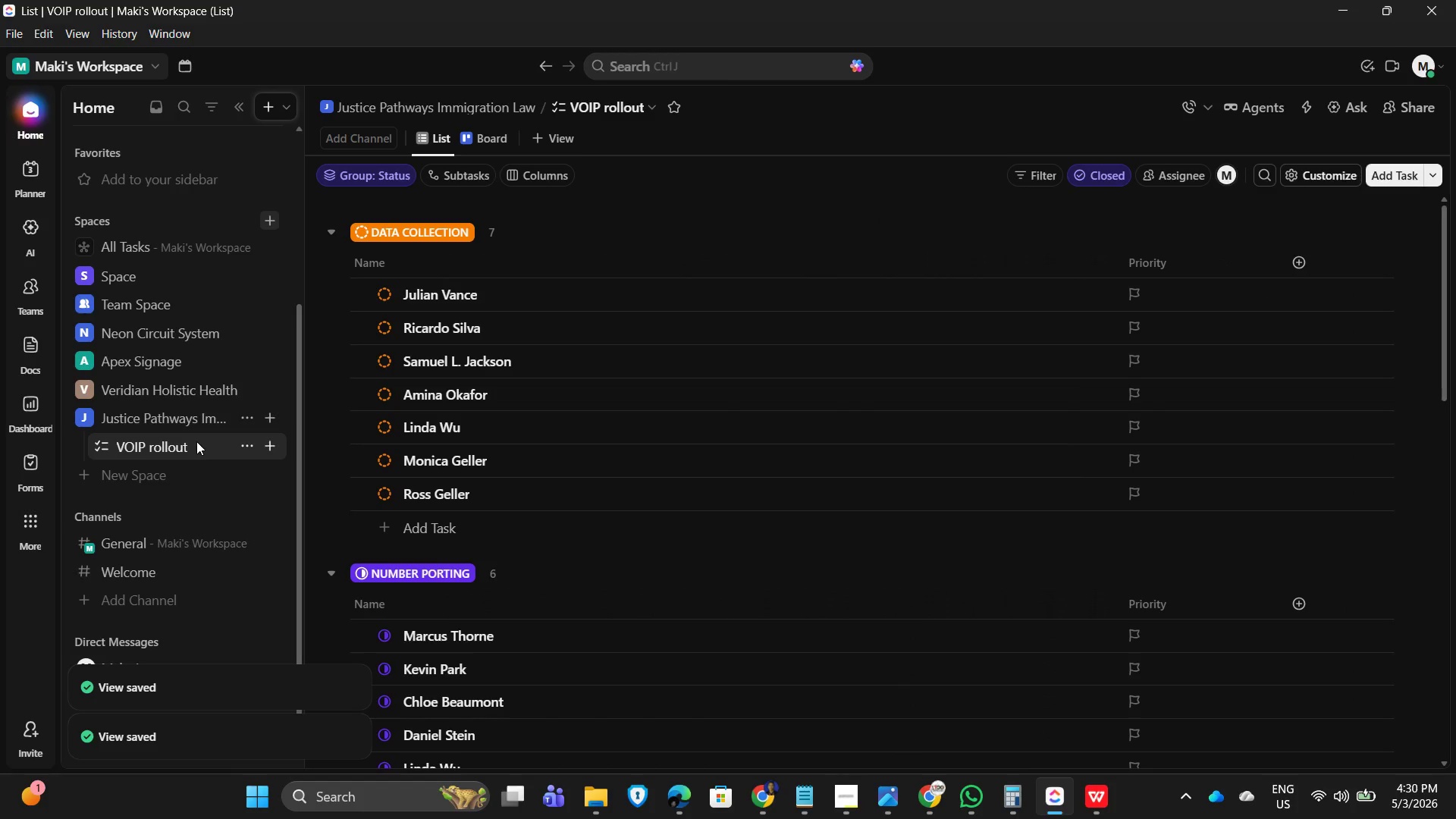 
key(Alt+Tab)